 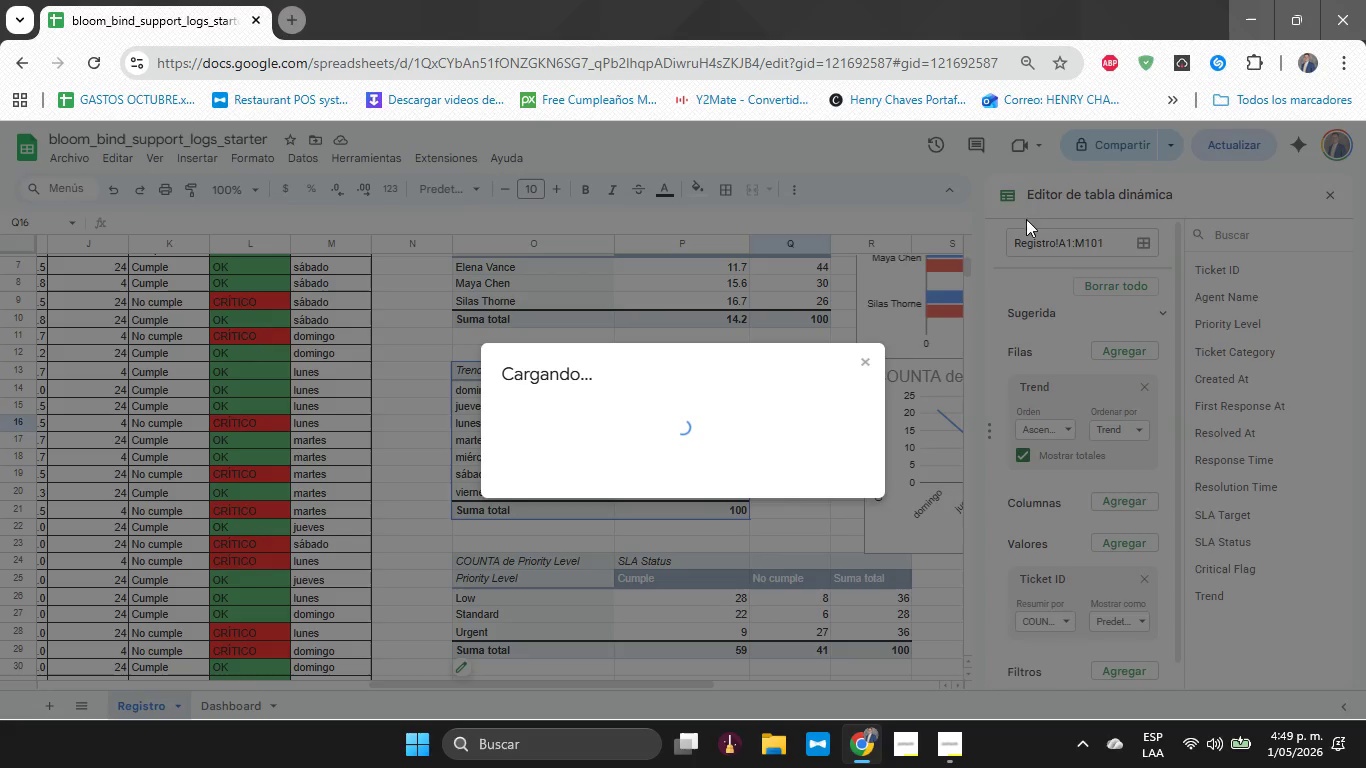 
left_click([564, 486])
 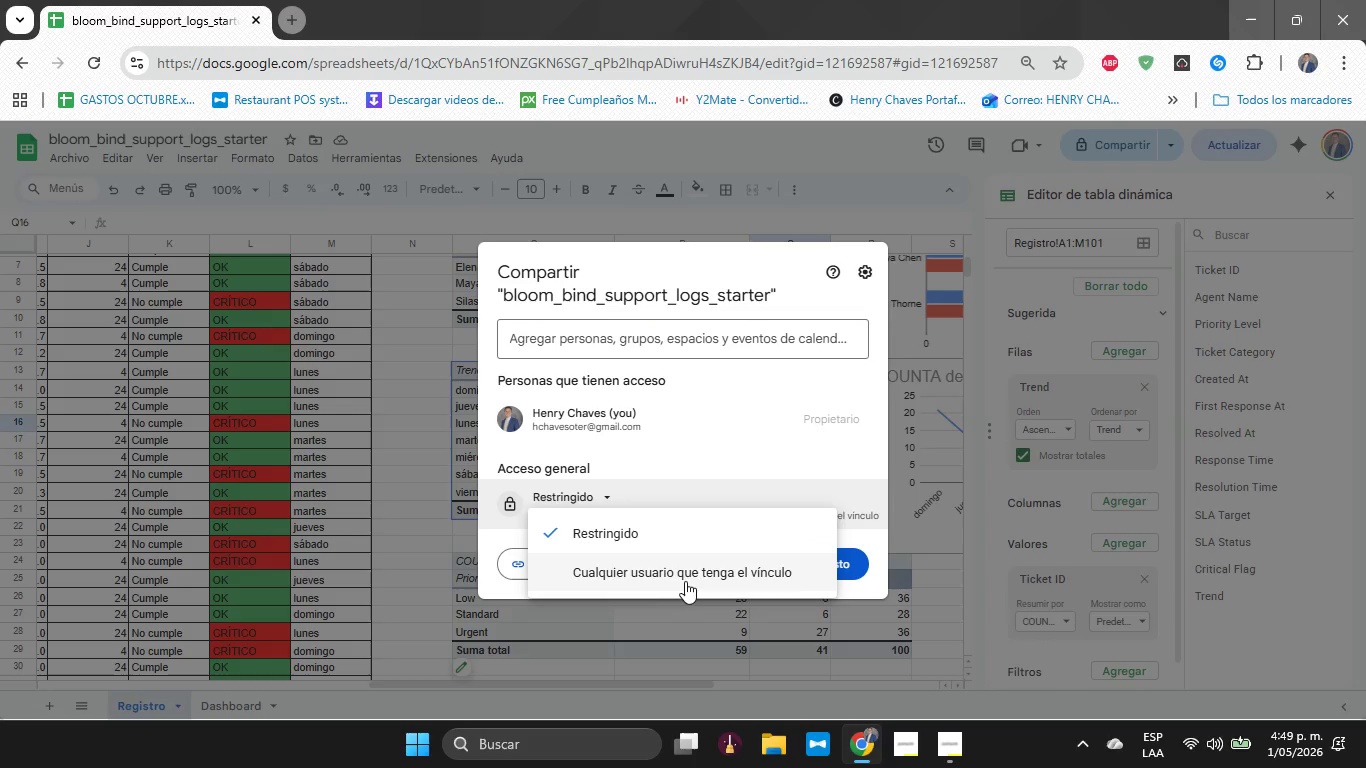 
left_click([687, 579])
 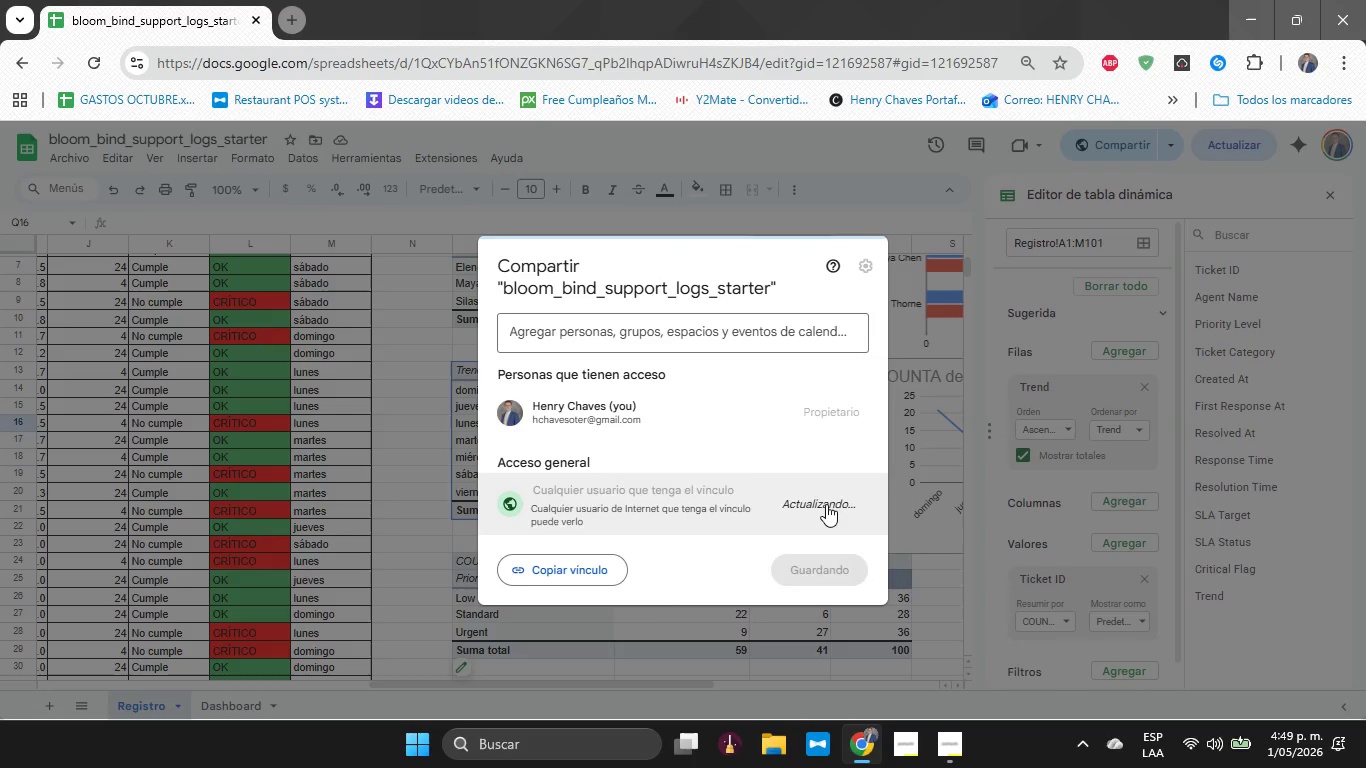 
left_click([827, 504])
 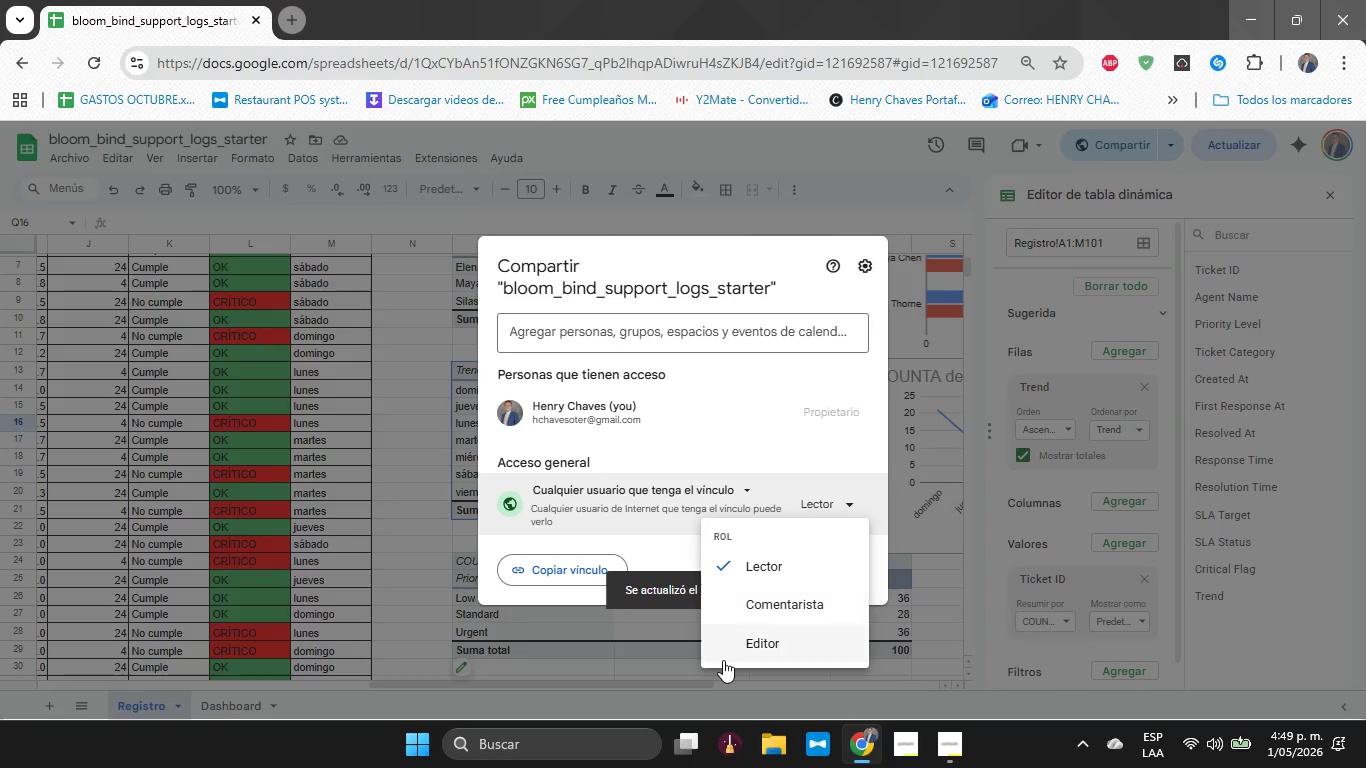 
left_click([723, 660])
 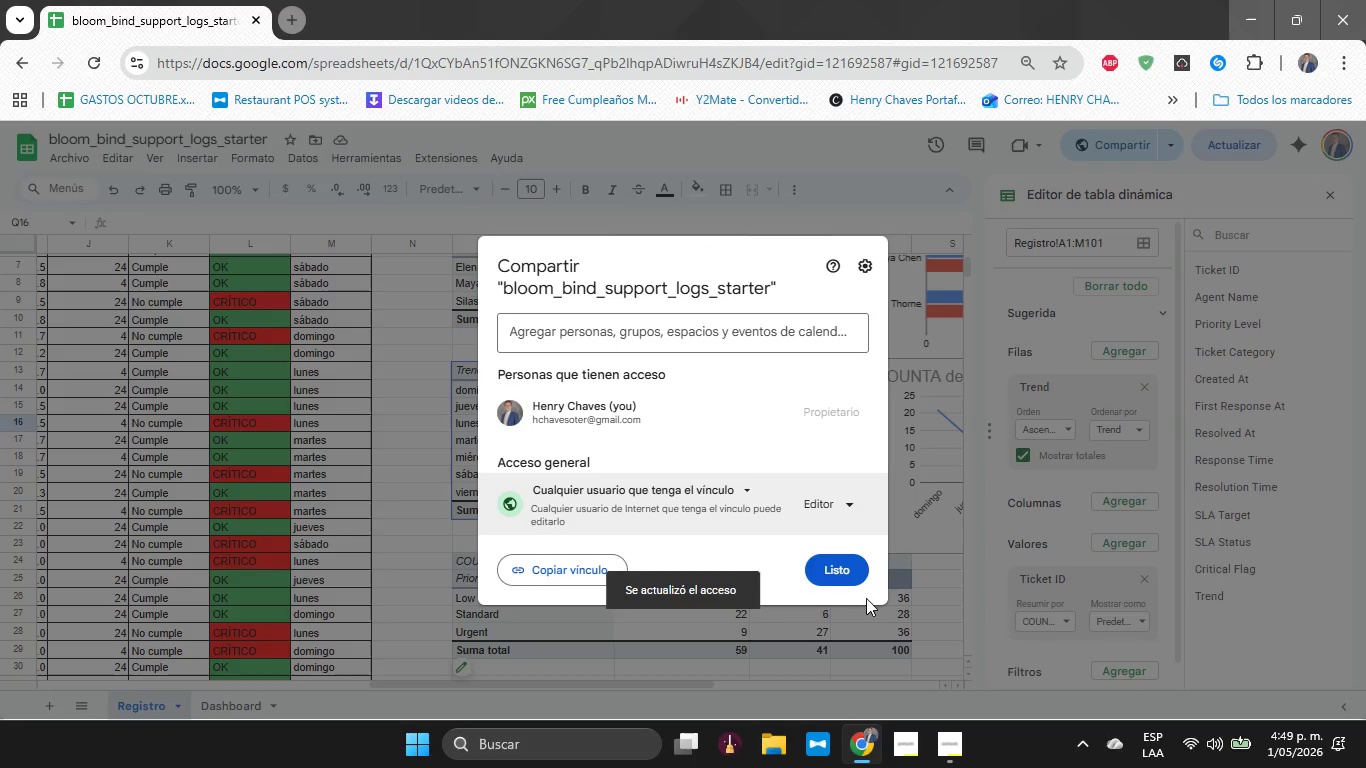 
double_click([538, 579])
 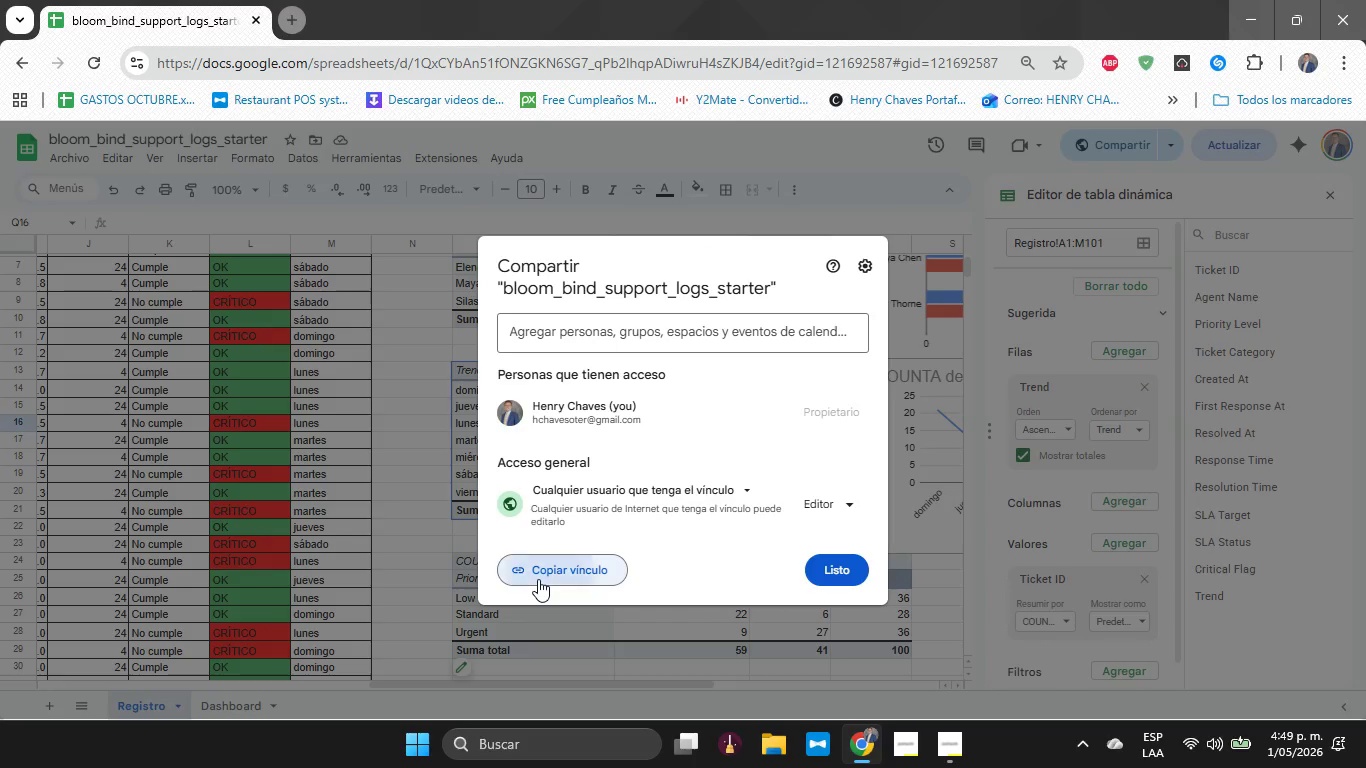 
triple_click([538, 579])
 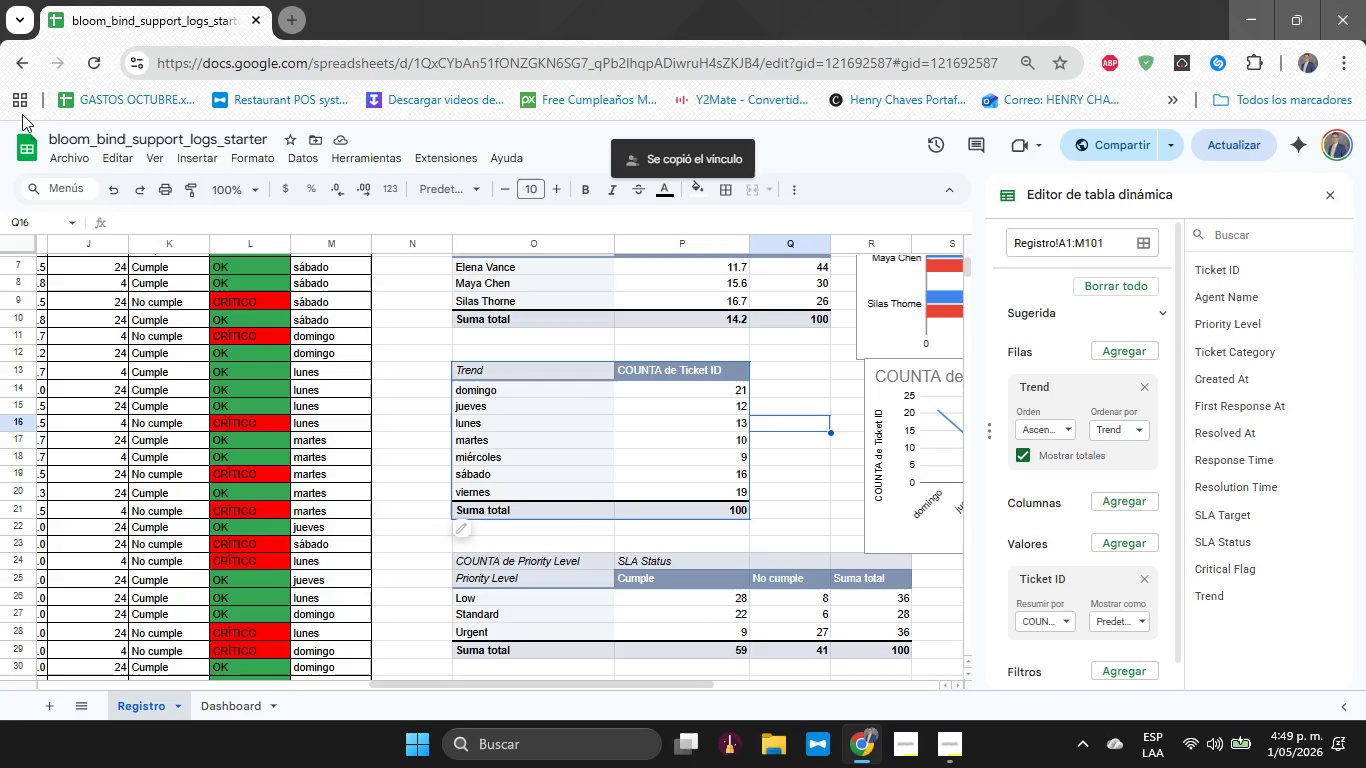 
left_click([69, 161])
 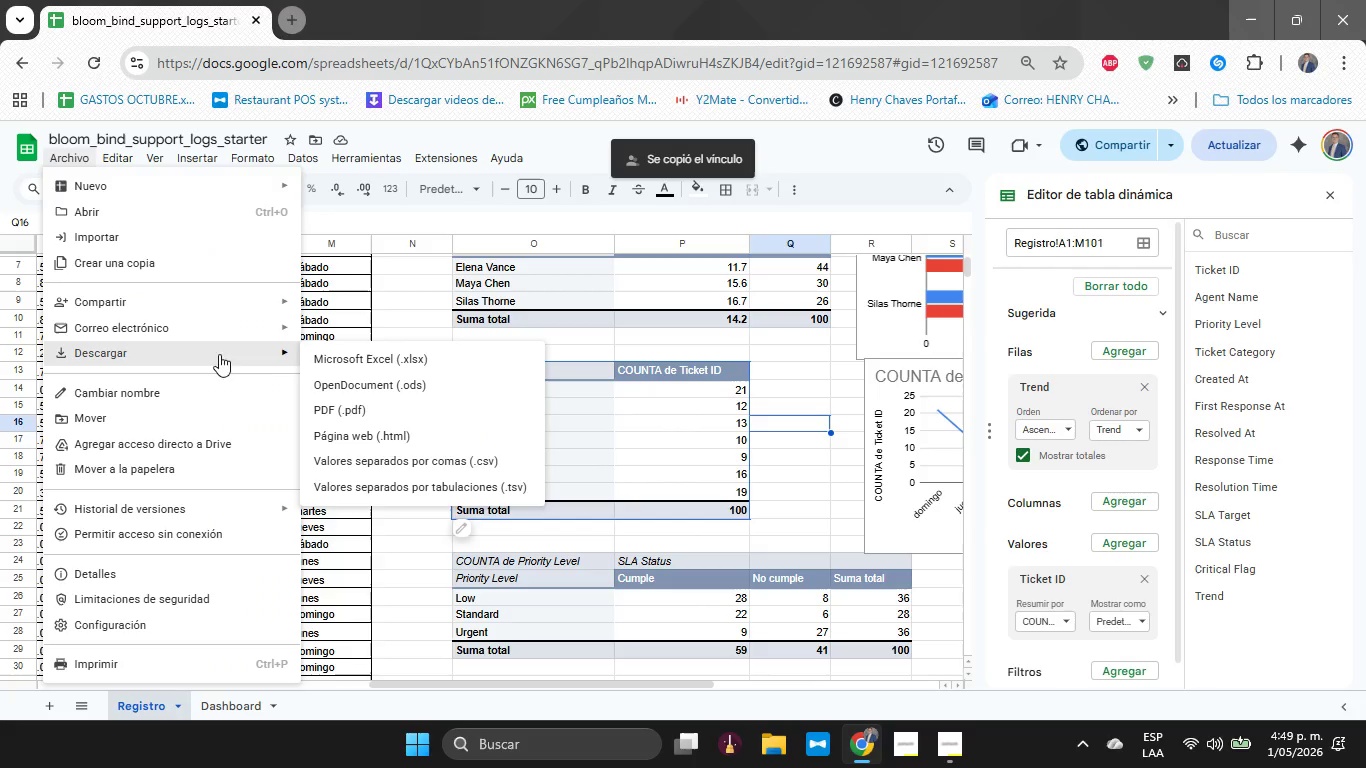 
left_click([361, 363])
 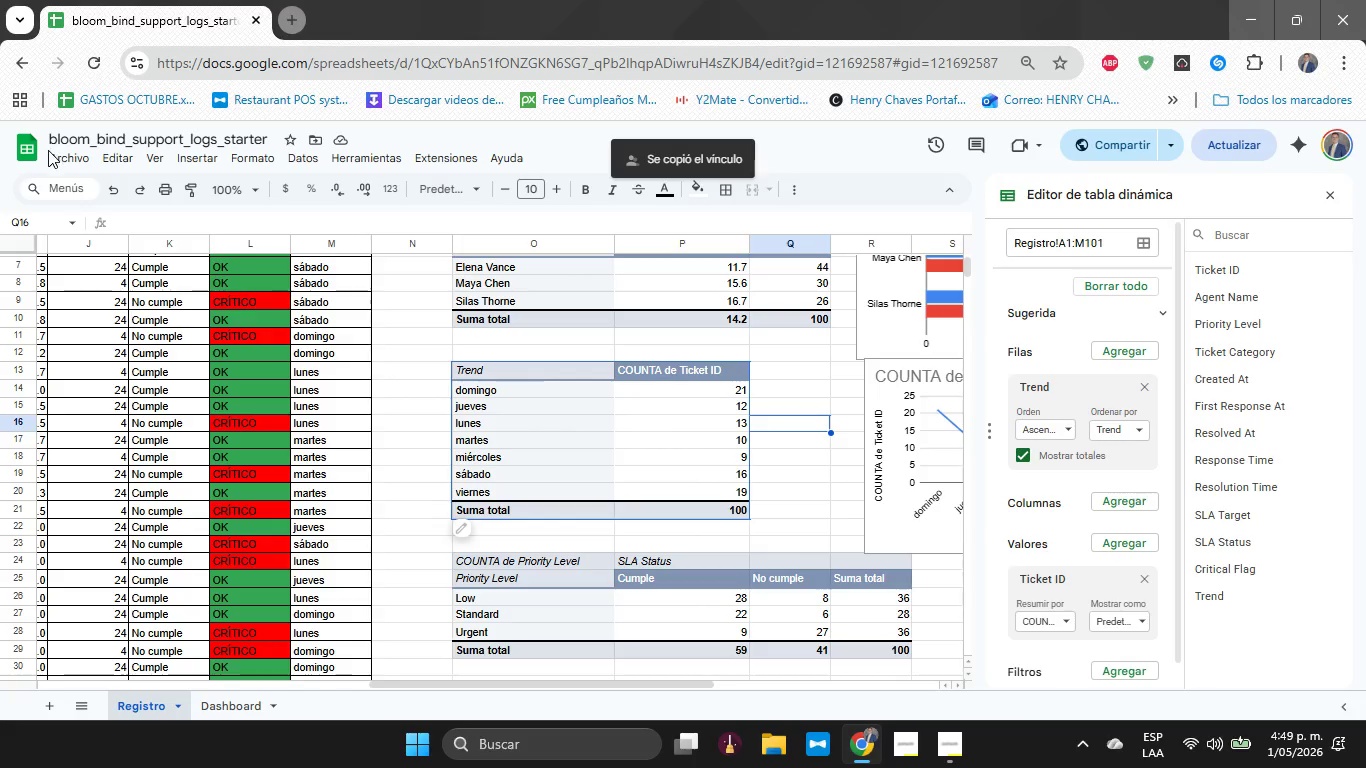 
left_click([50, 161])
 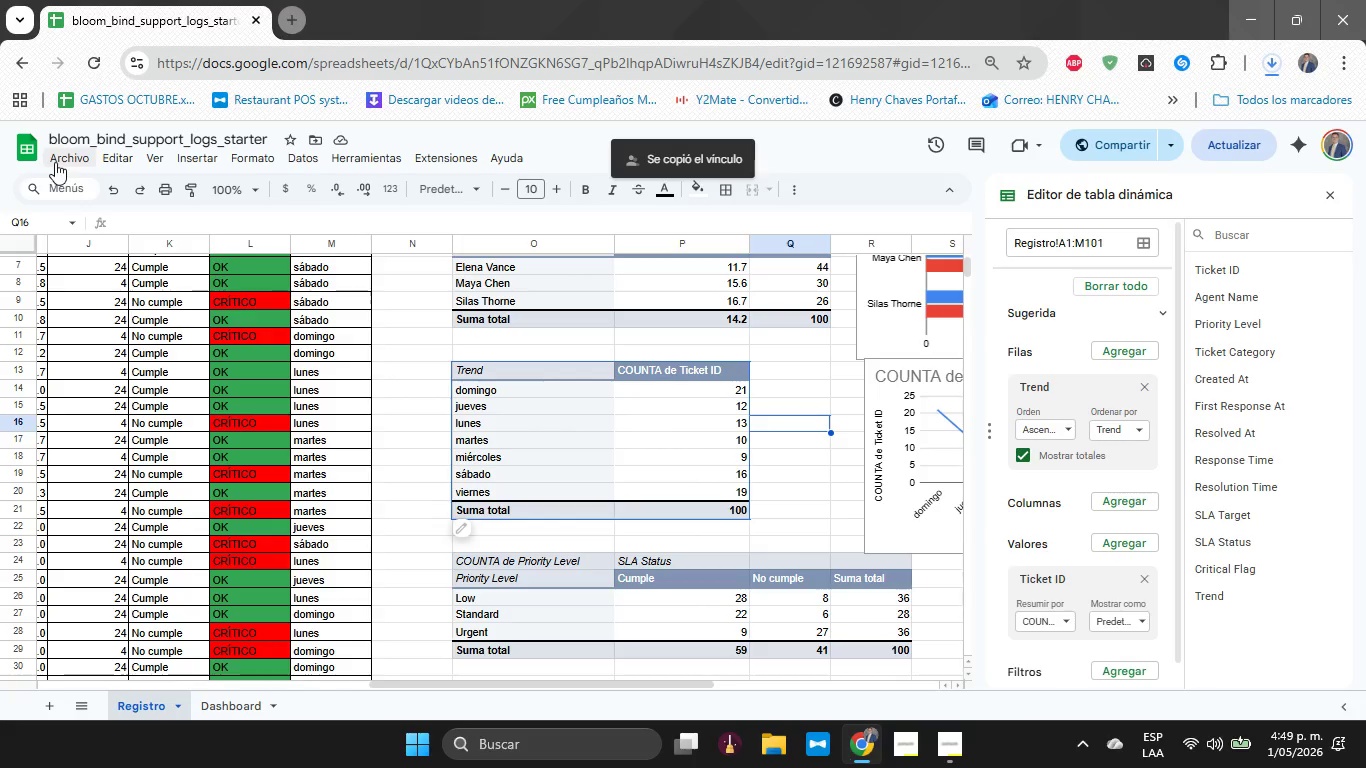 
left_click([55, 162])
 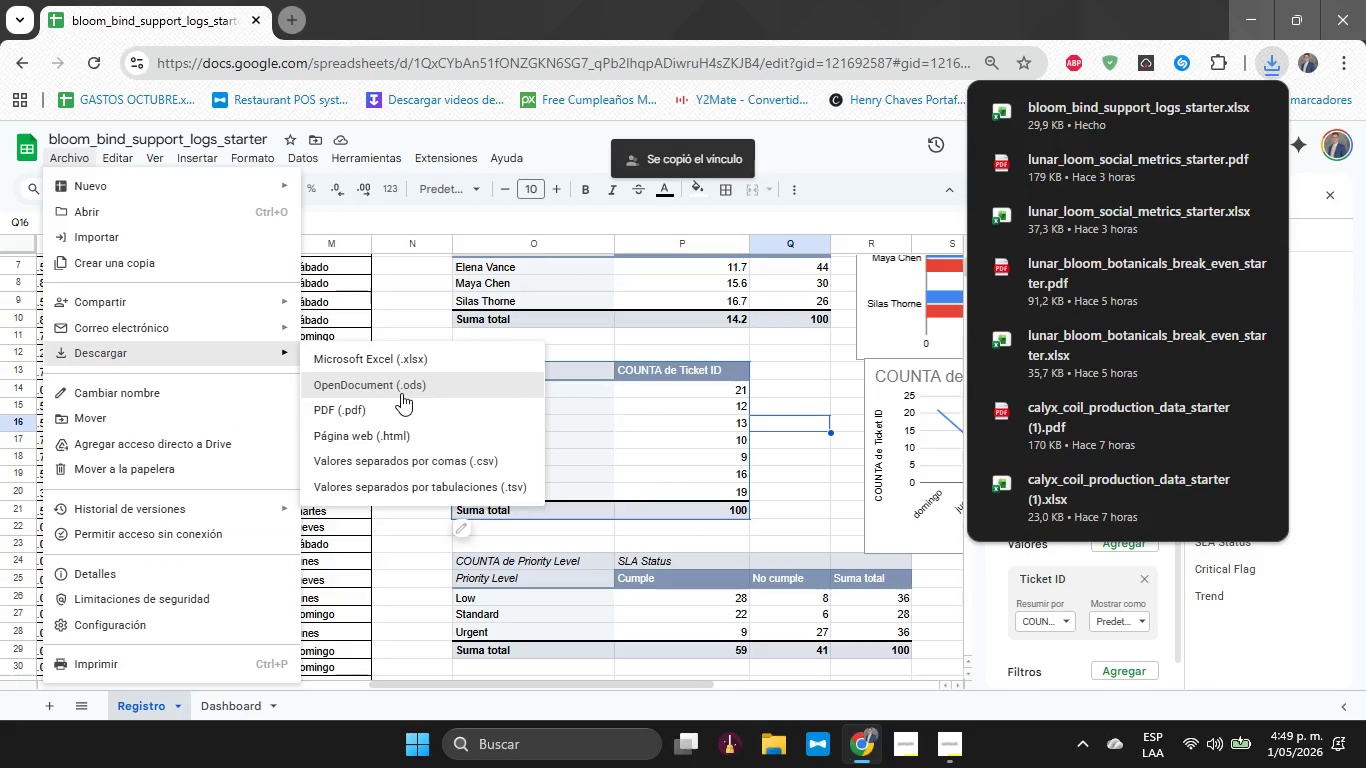 
left_click([406, 398])
 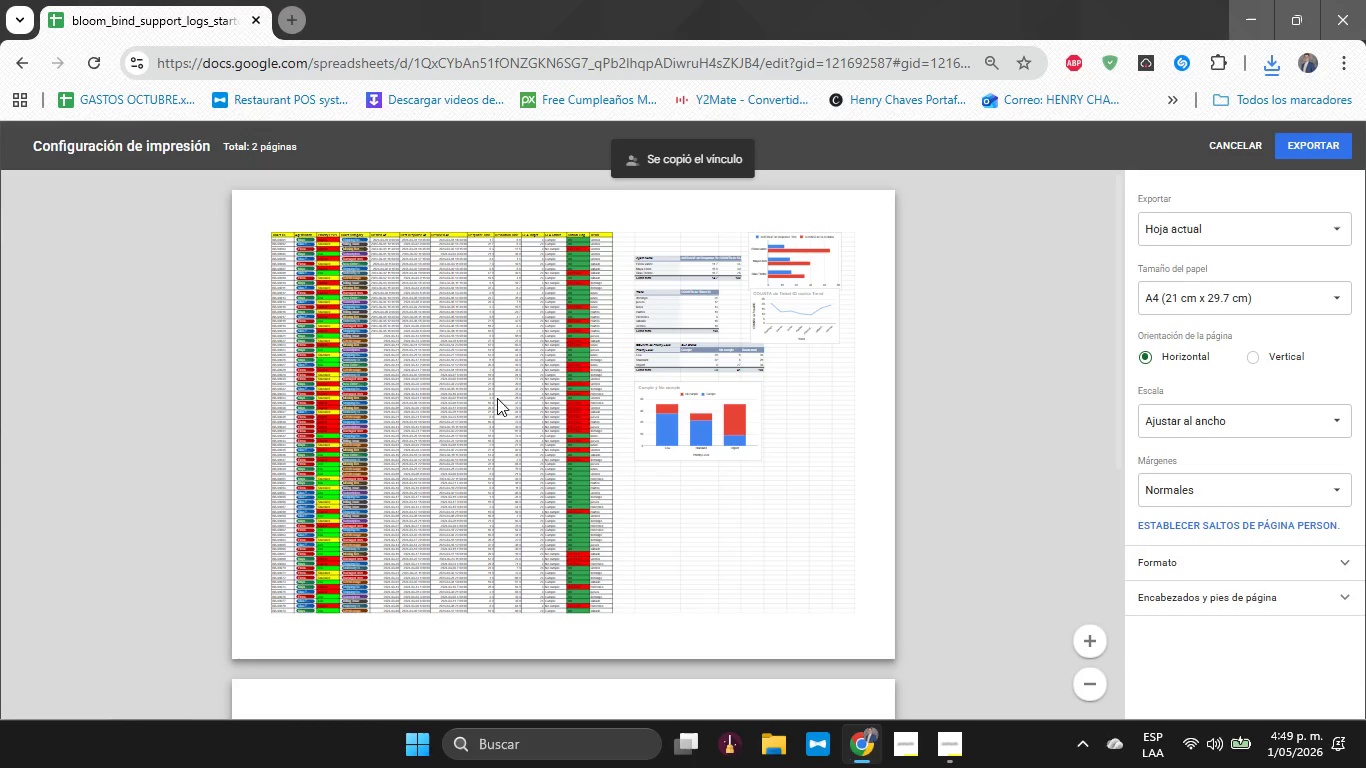 
wait(6.98)
 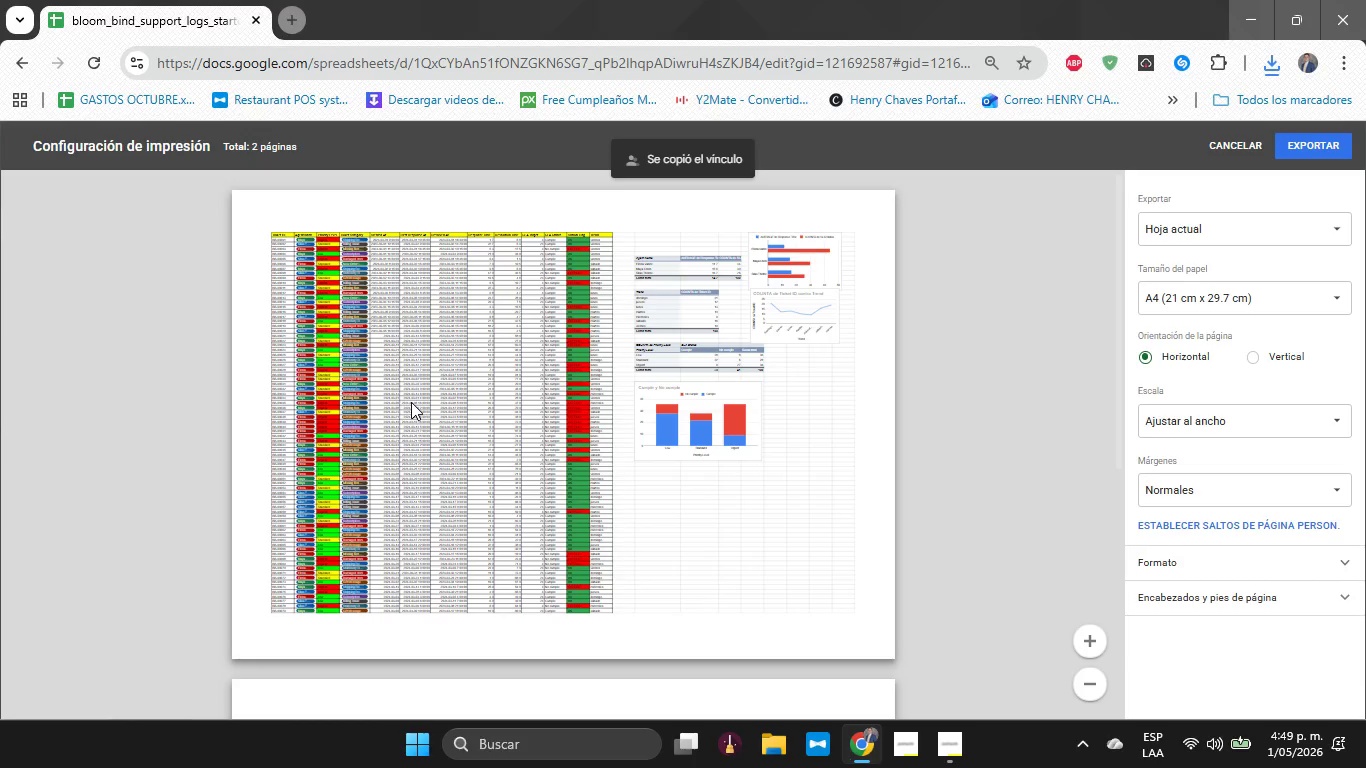 
left_click([1195, 237])
 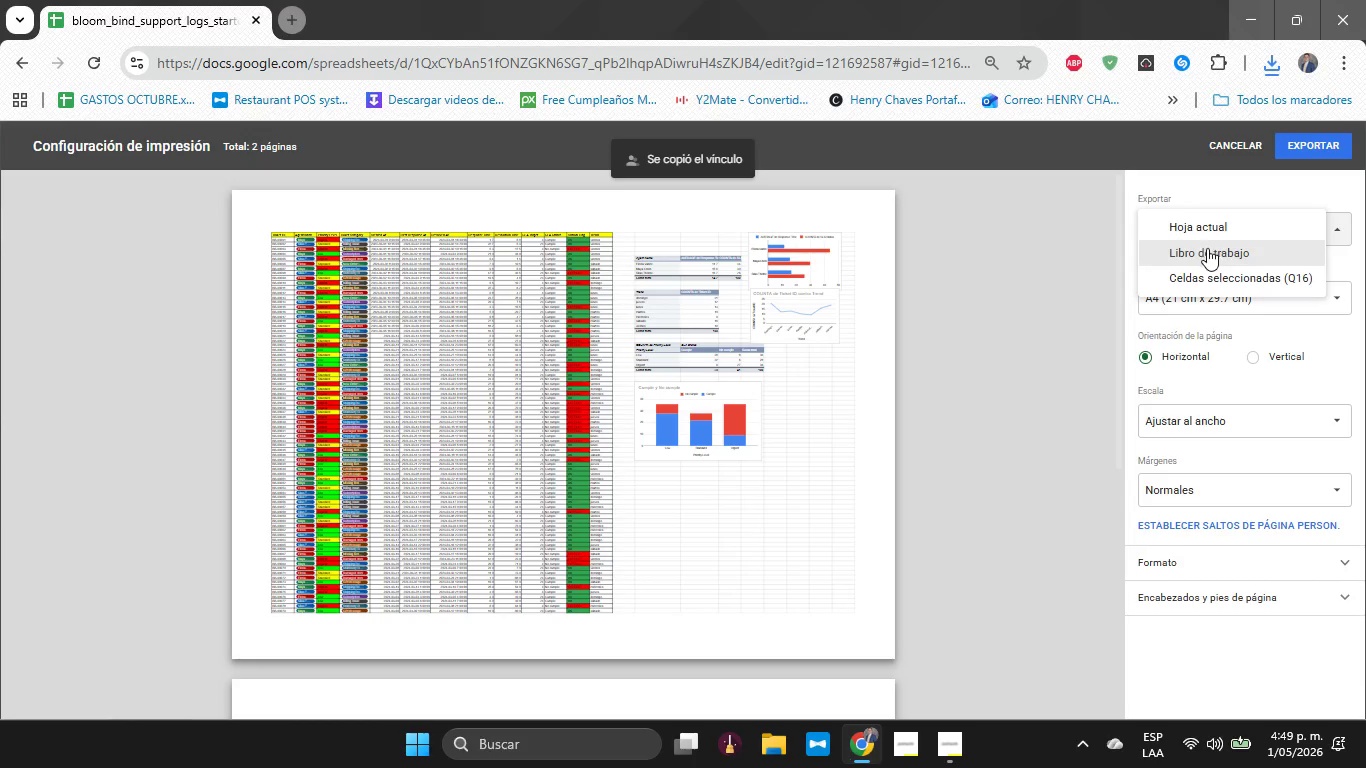 
left_click([1207, 249])
 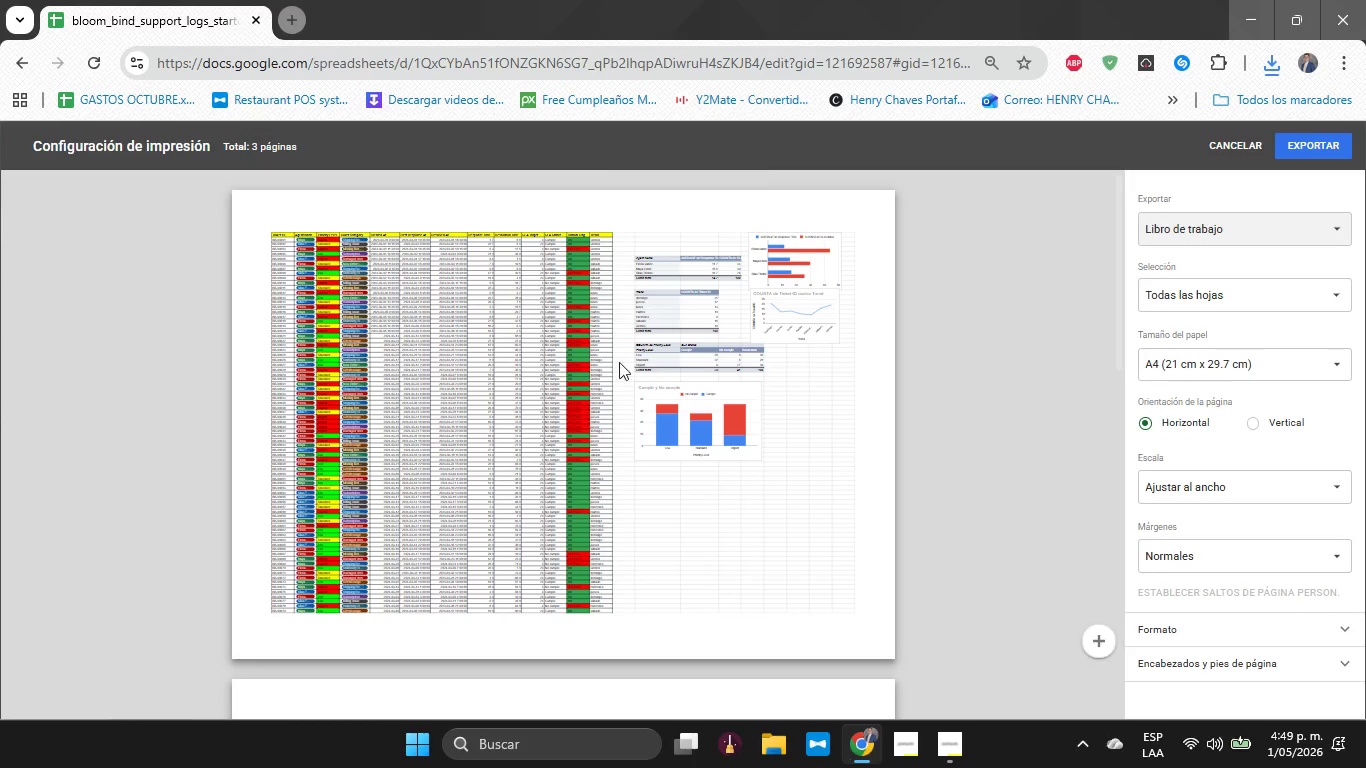 